 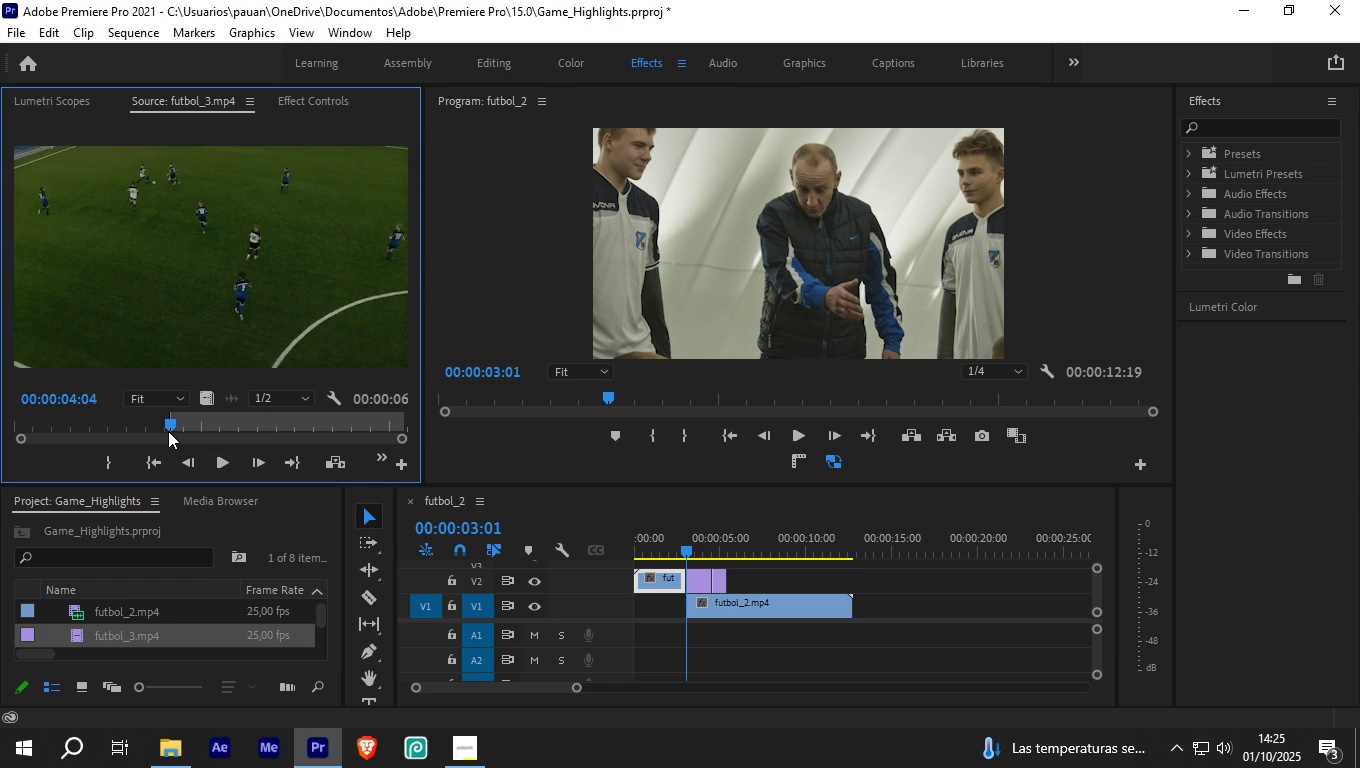 
key(Space)
 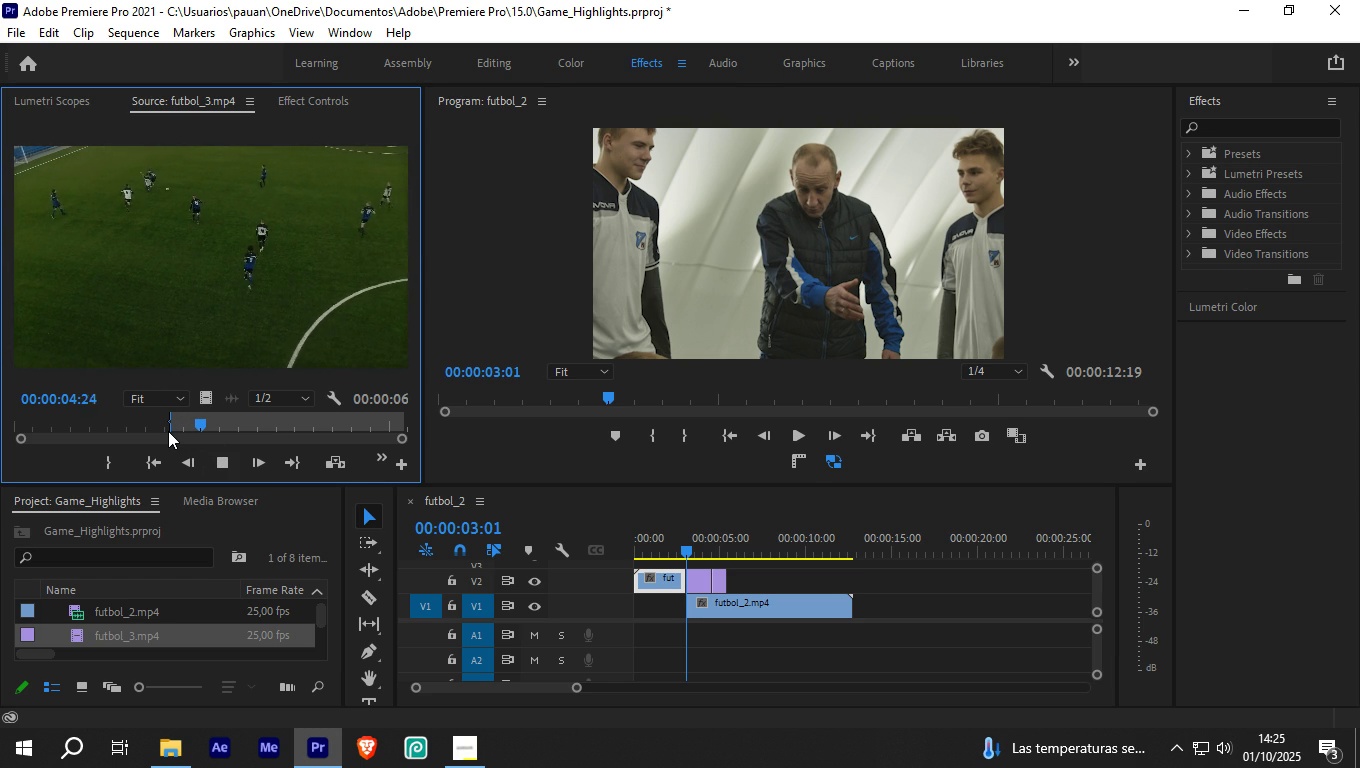 
key(Space)
 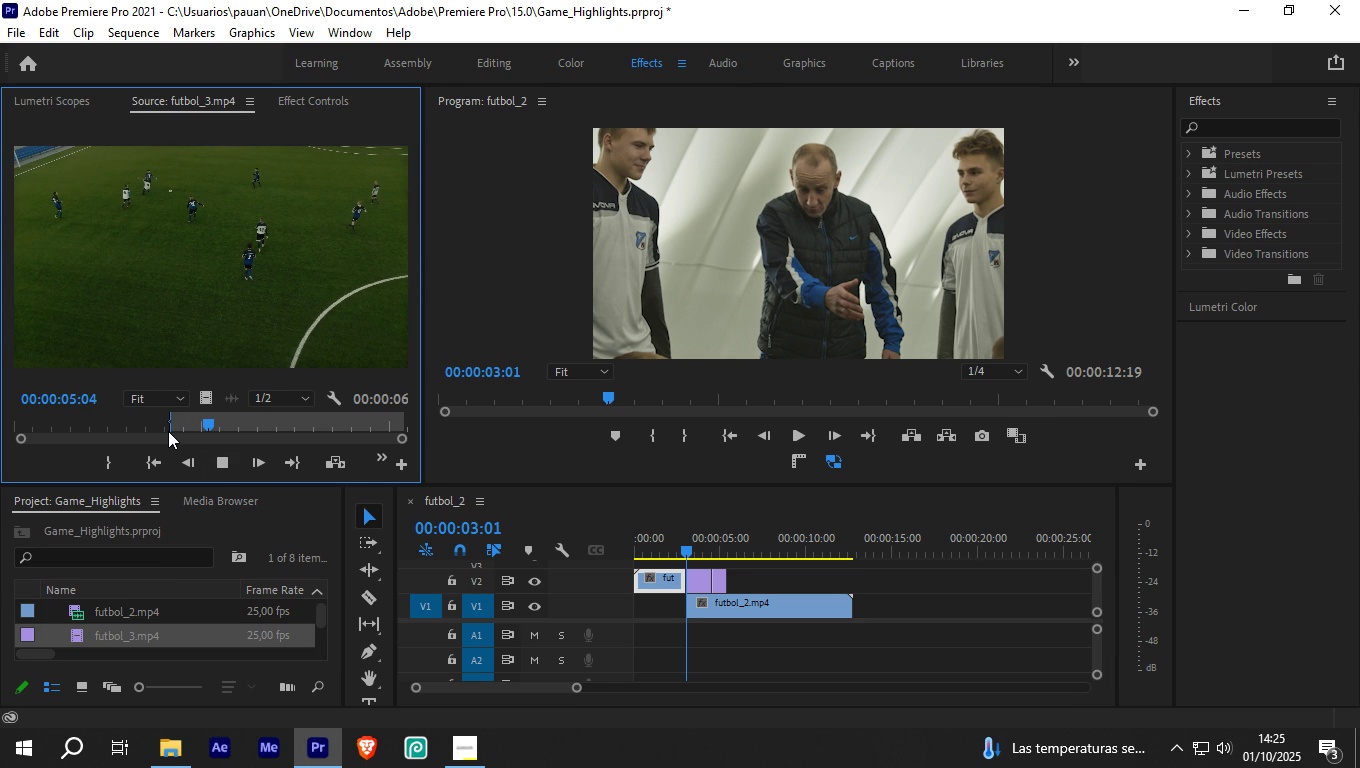 
key(Space)
 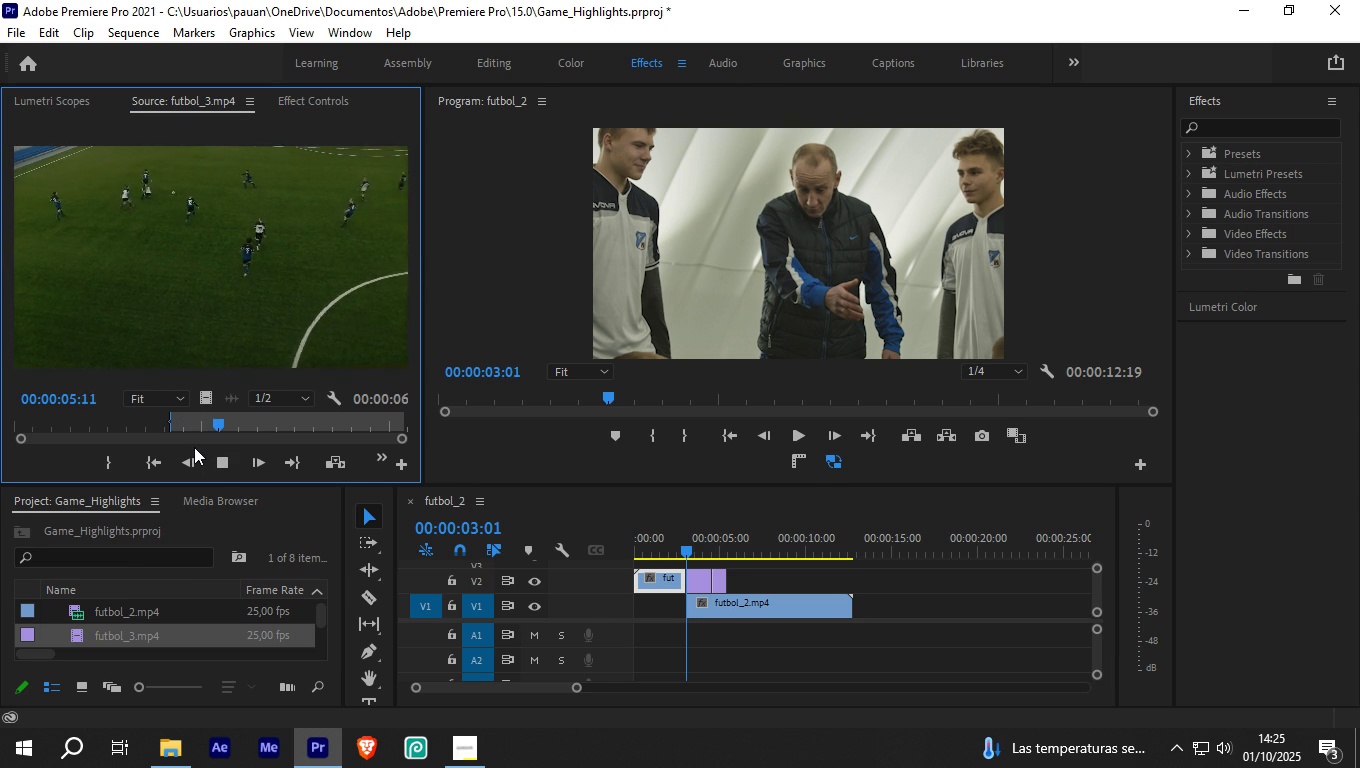 
key(Space)
 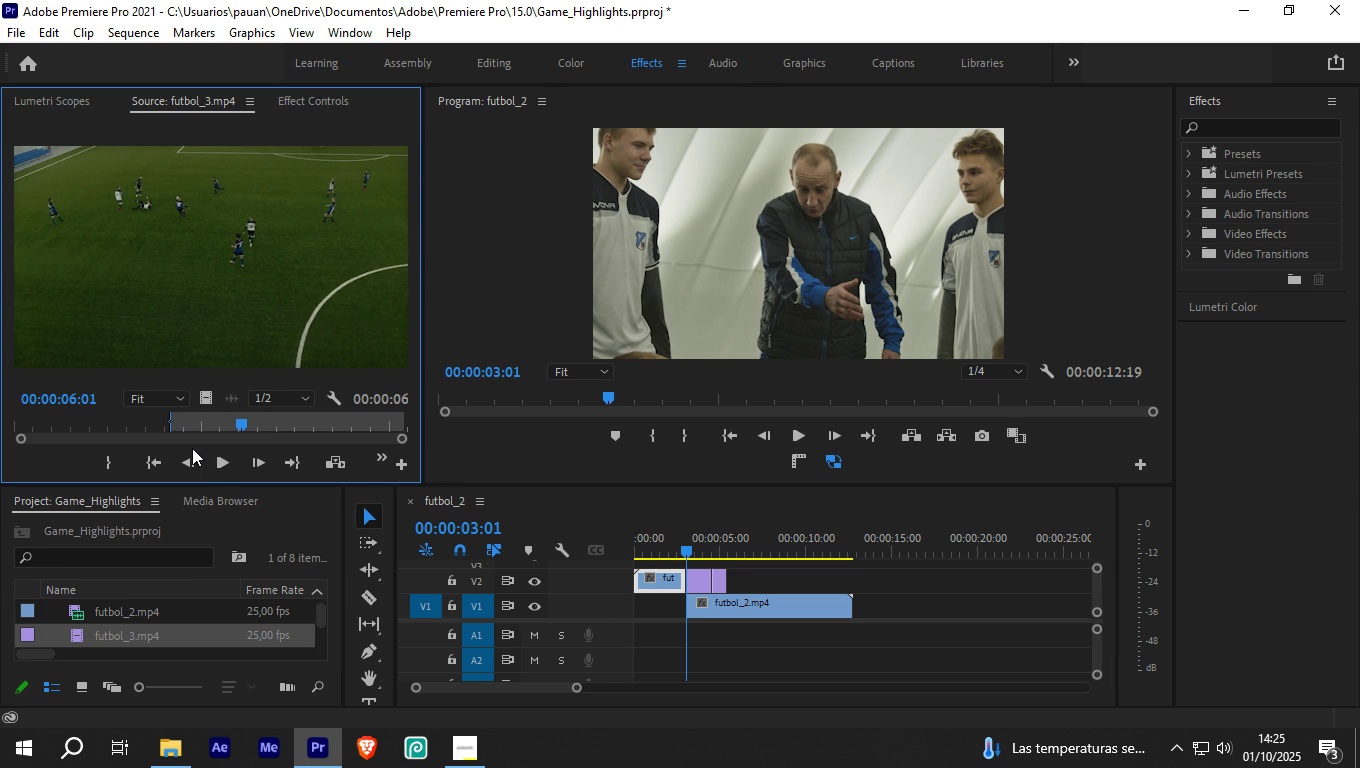 
key(O)